 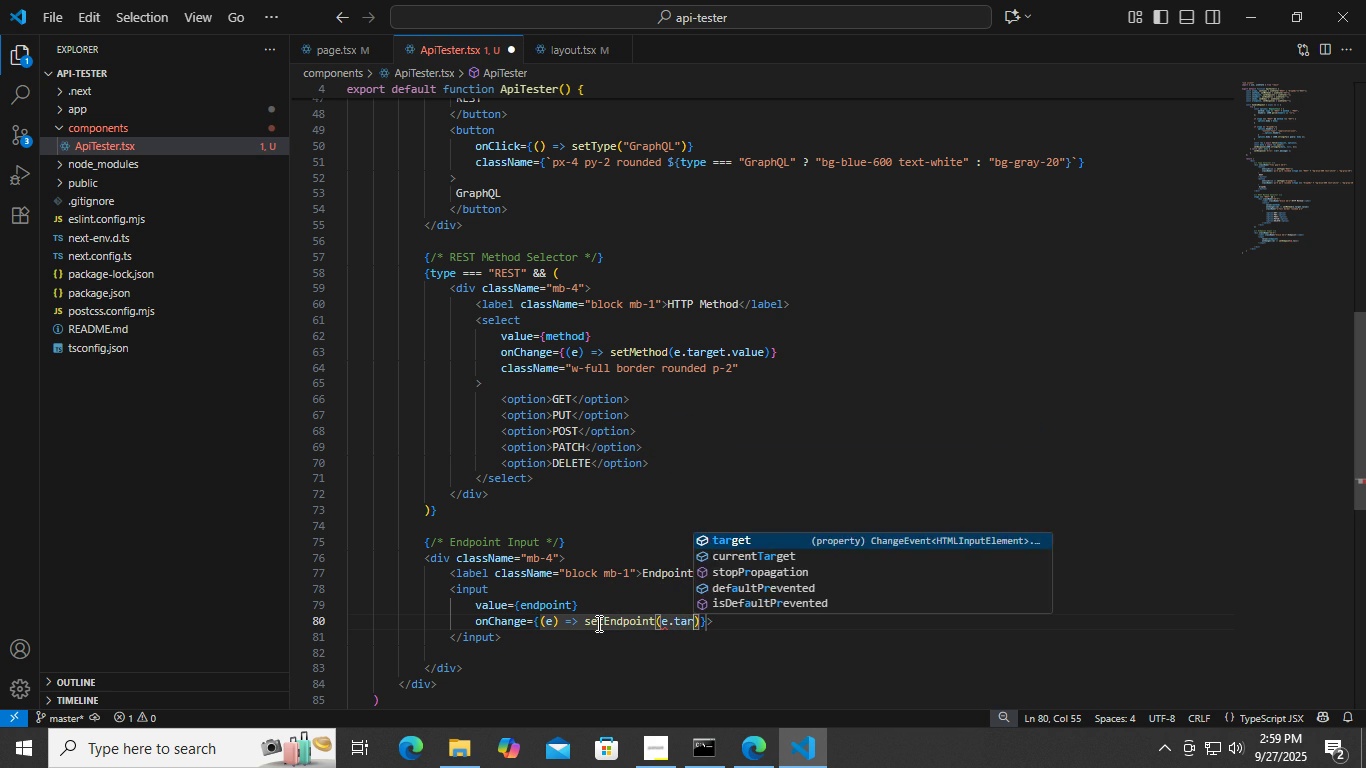 
key(Enter)
 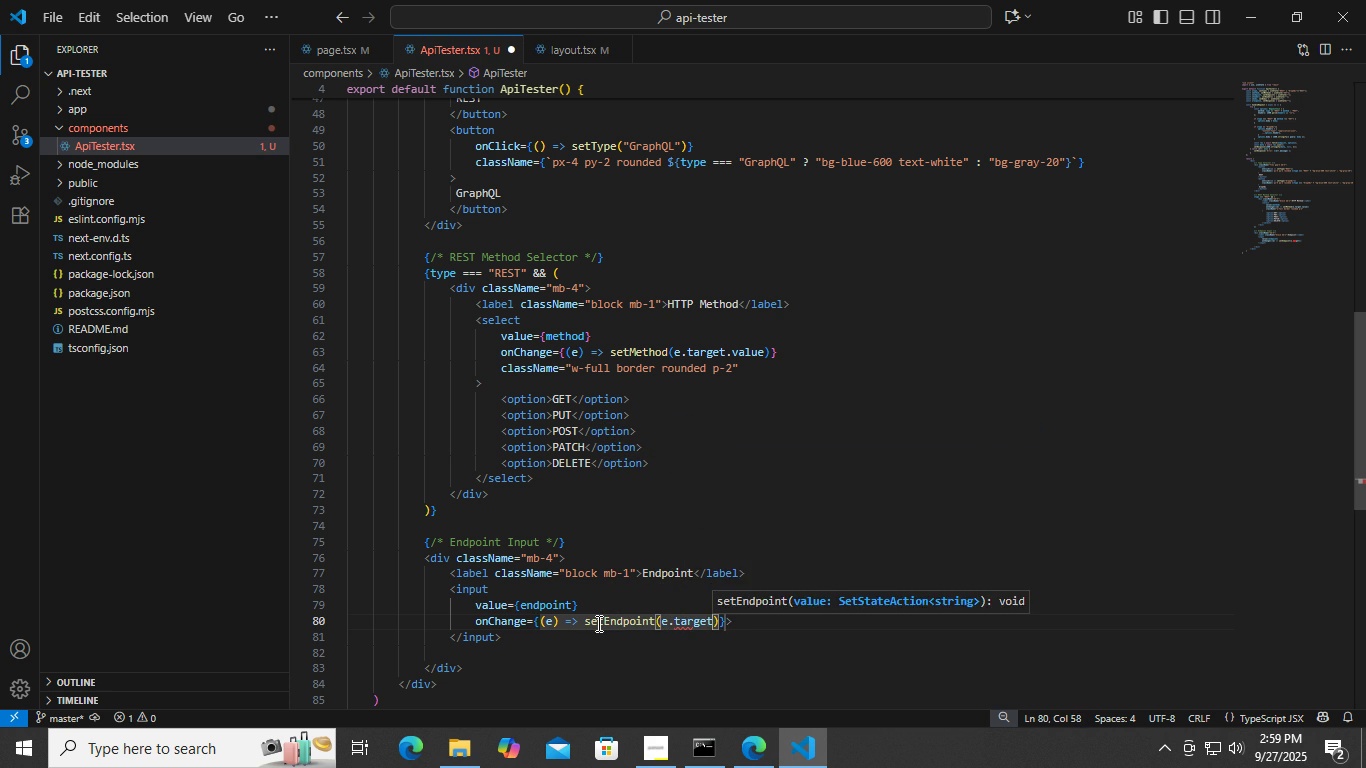 
type(.val)
 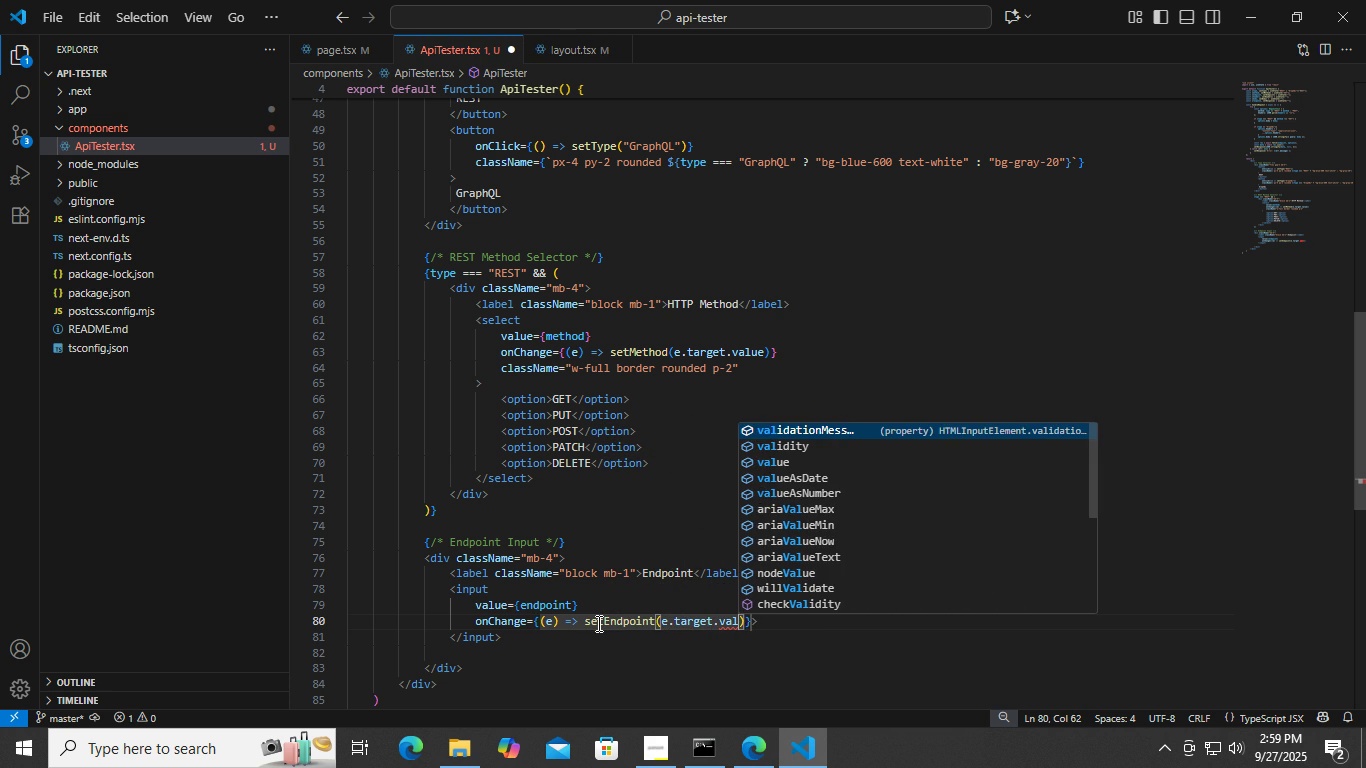 
key(ArrowDown)
 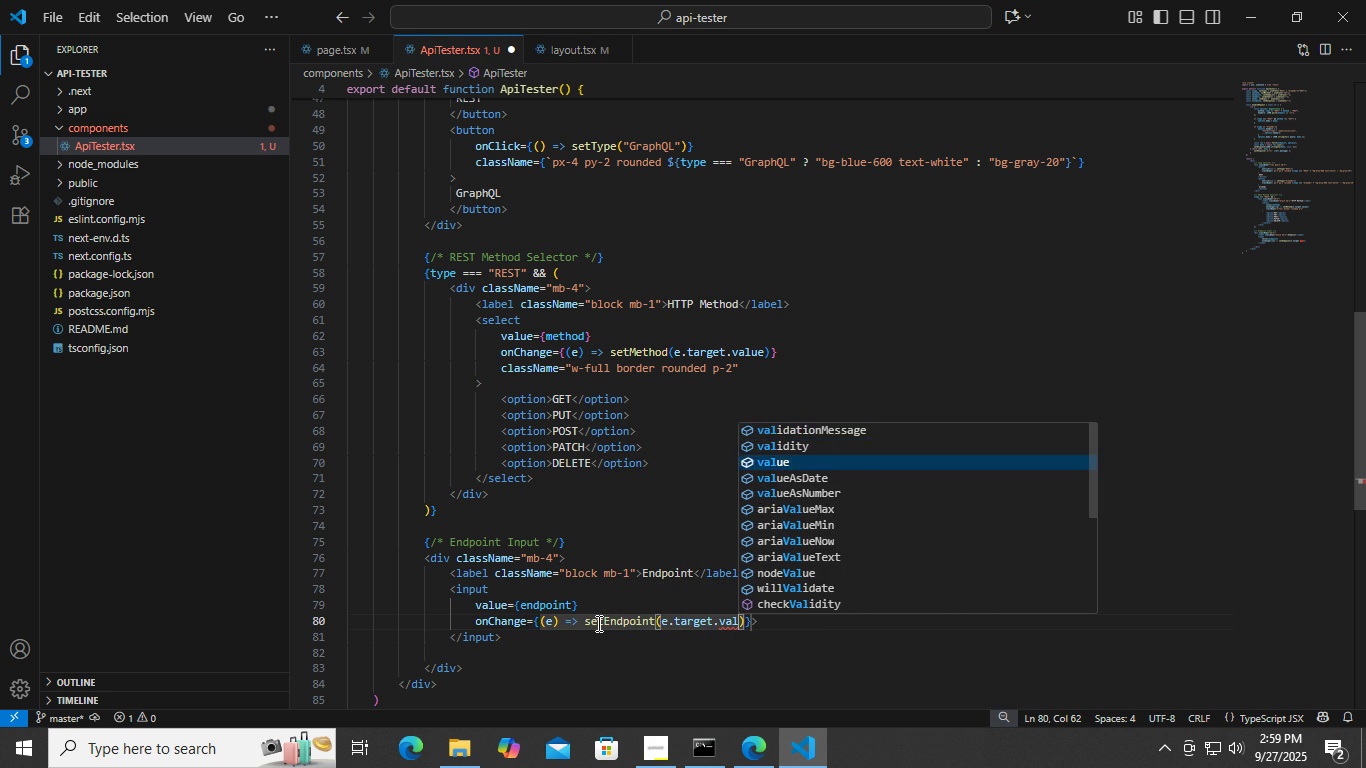 
key(ArrowDown)
 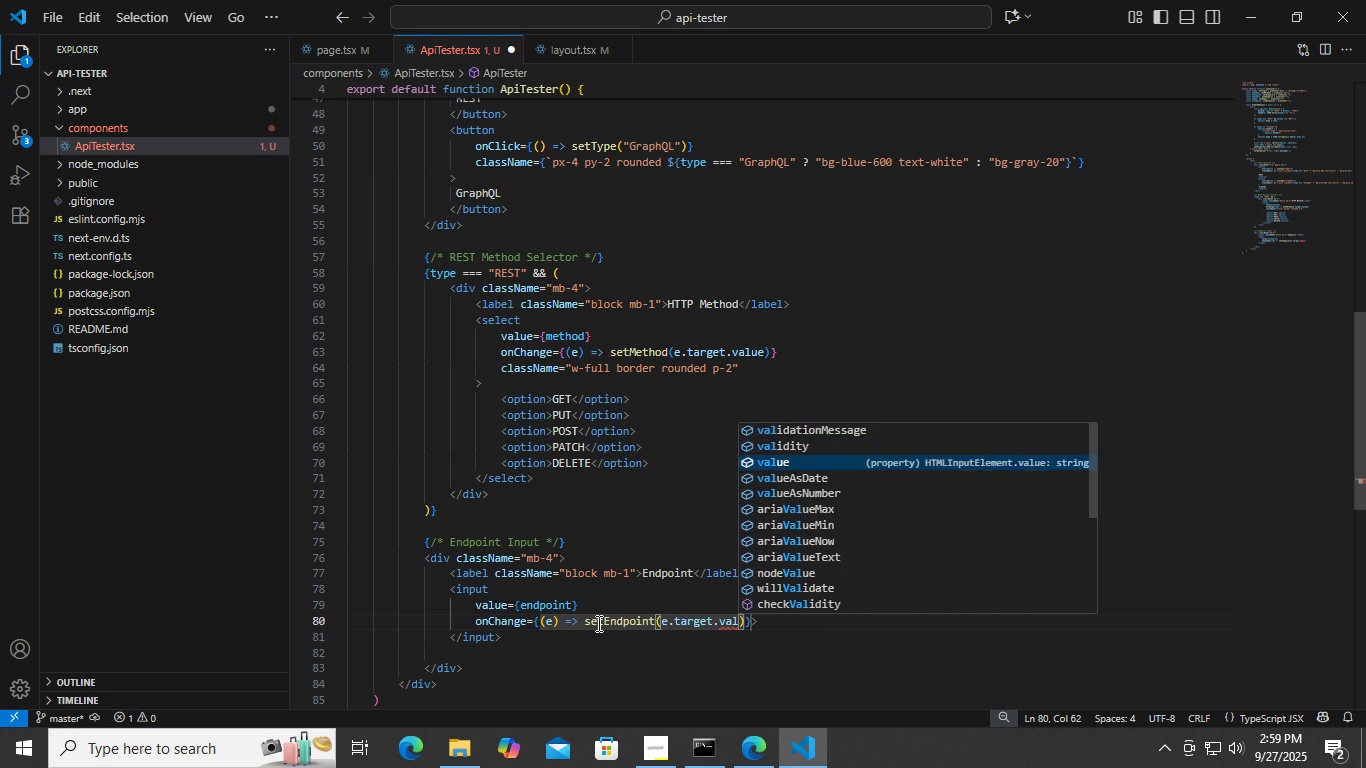 
key(Enter)
 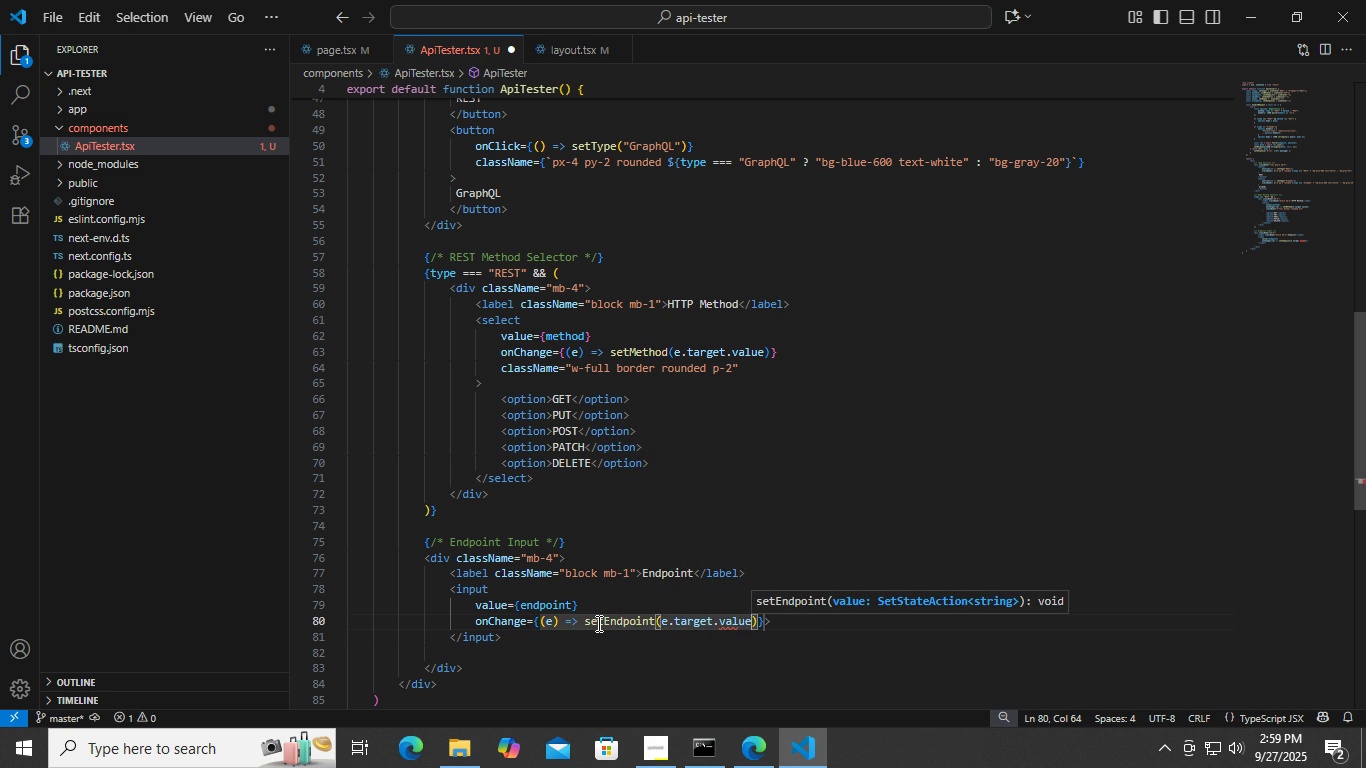 
key(Control+ControlLeft)
 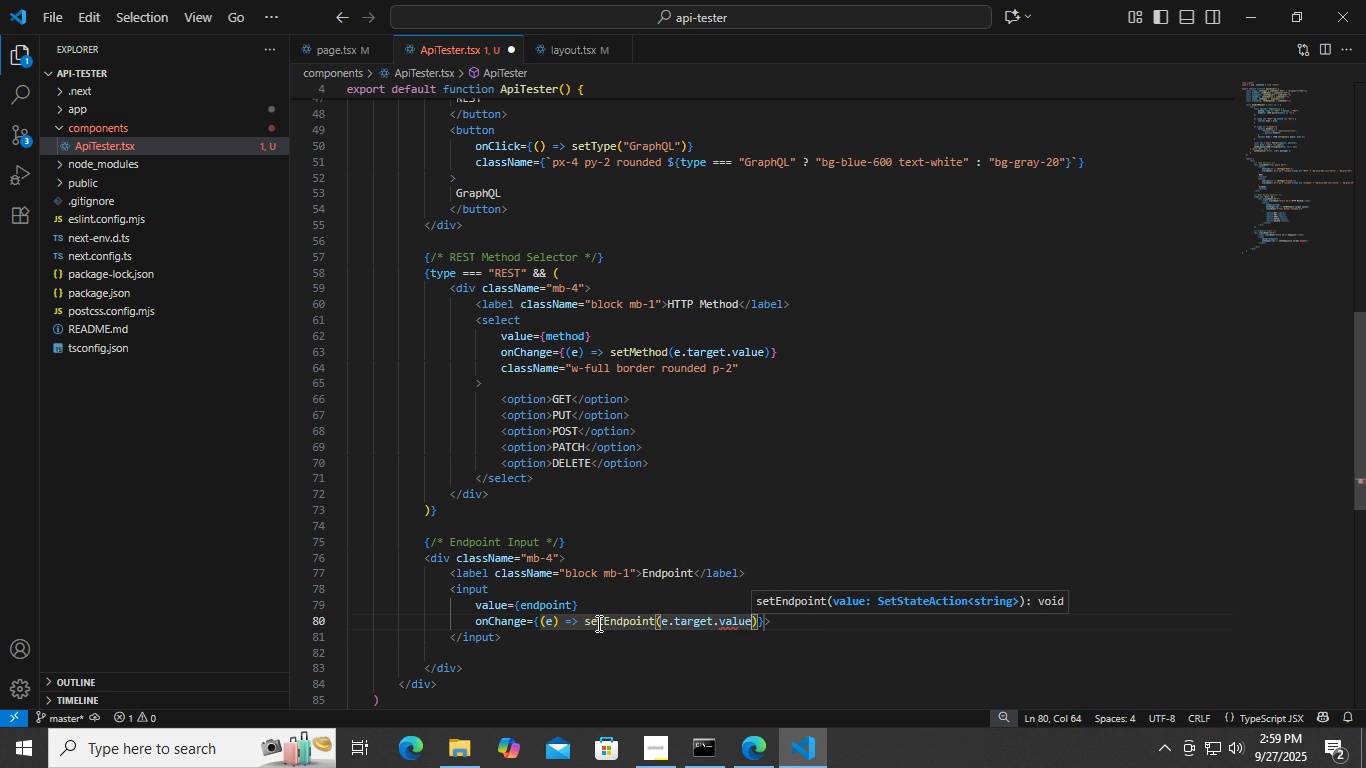 
key(Control+S)
 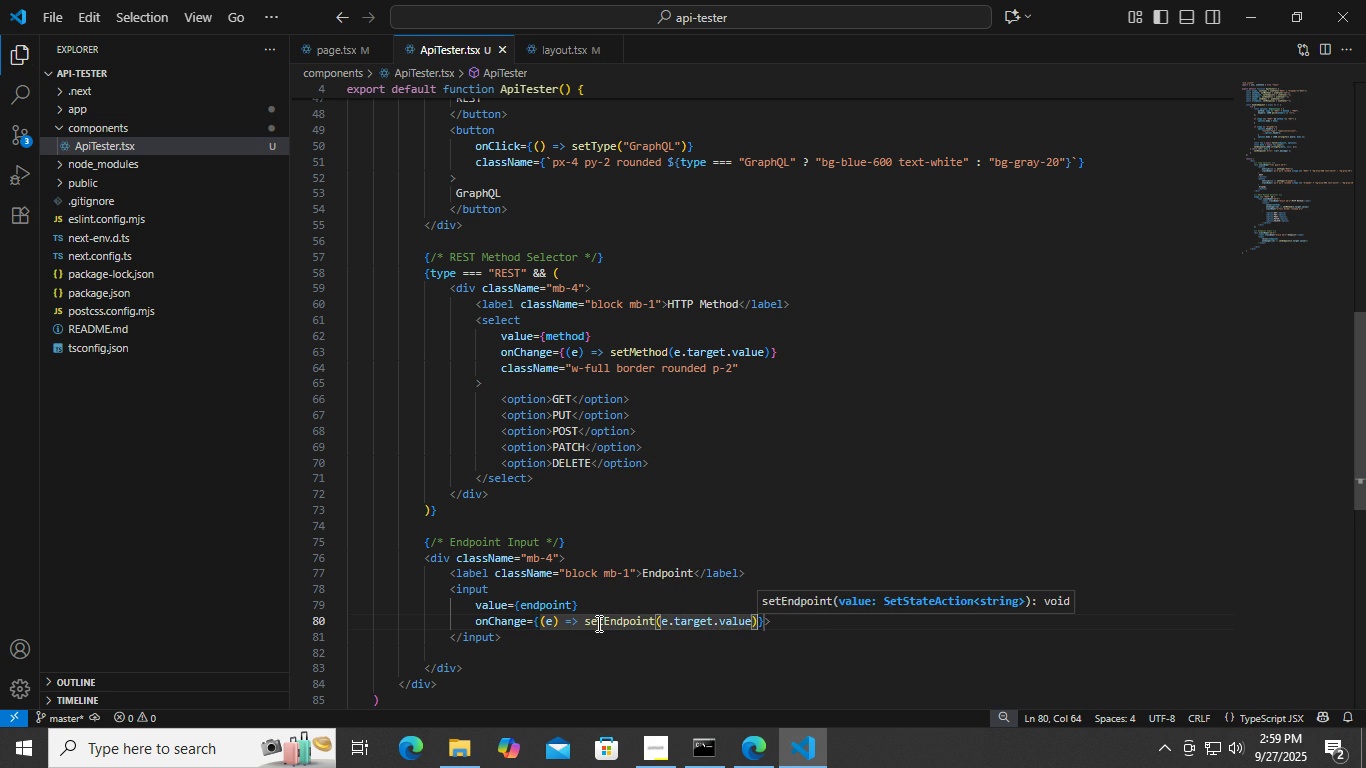 
key(ArrowRight)
 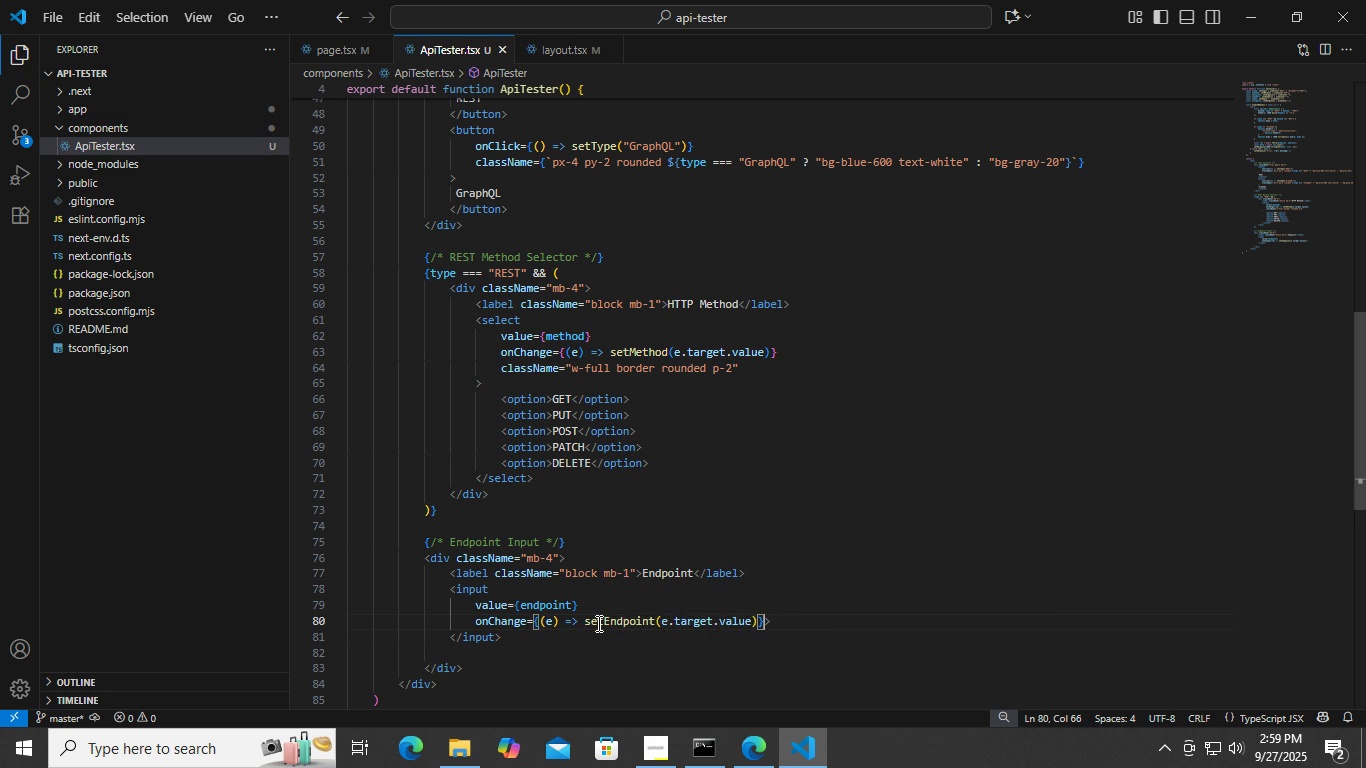 
key(ArrowRight)
 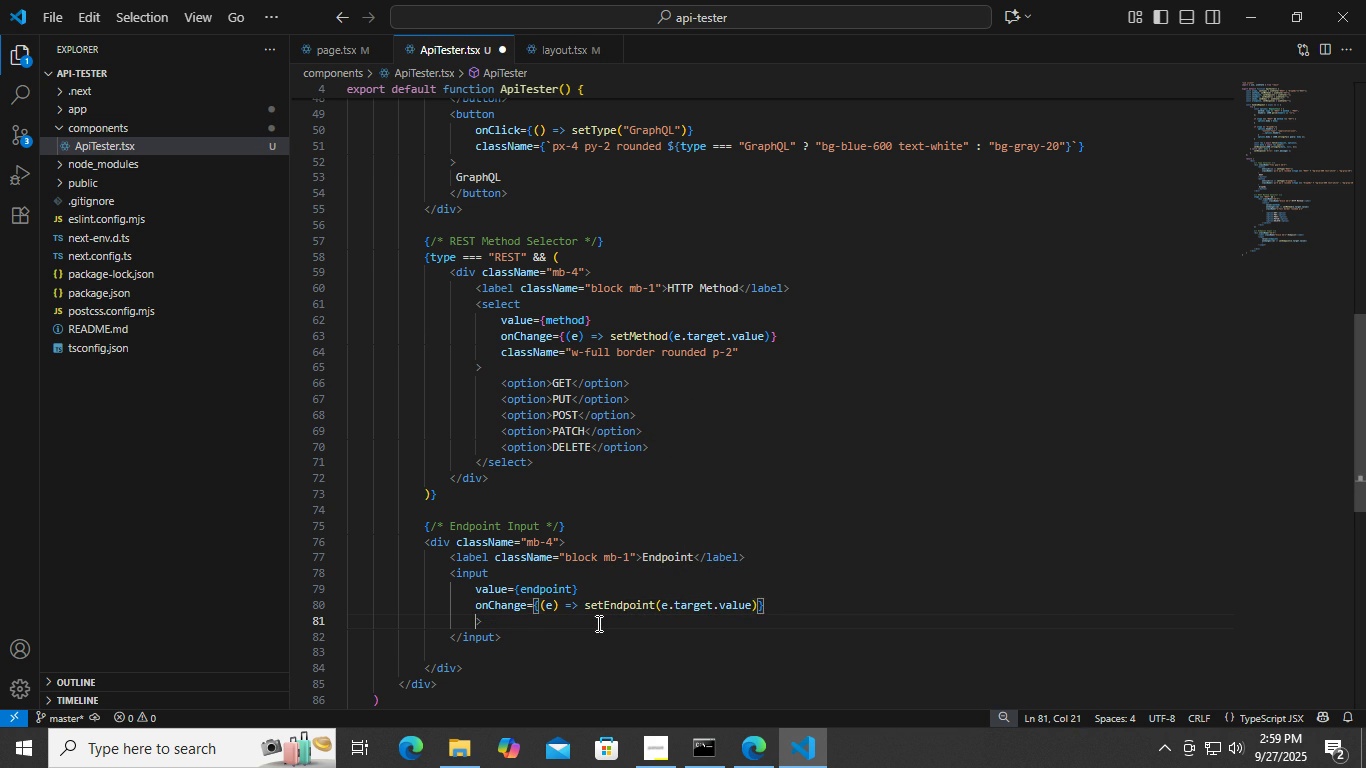 
key(Enter)
 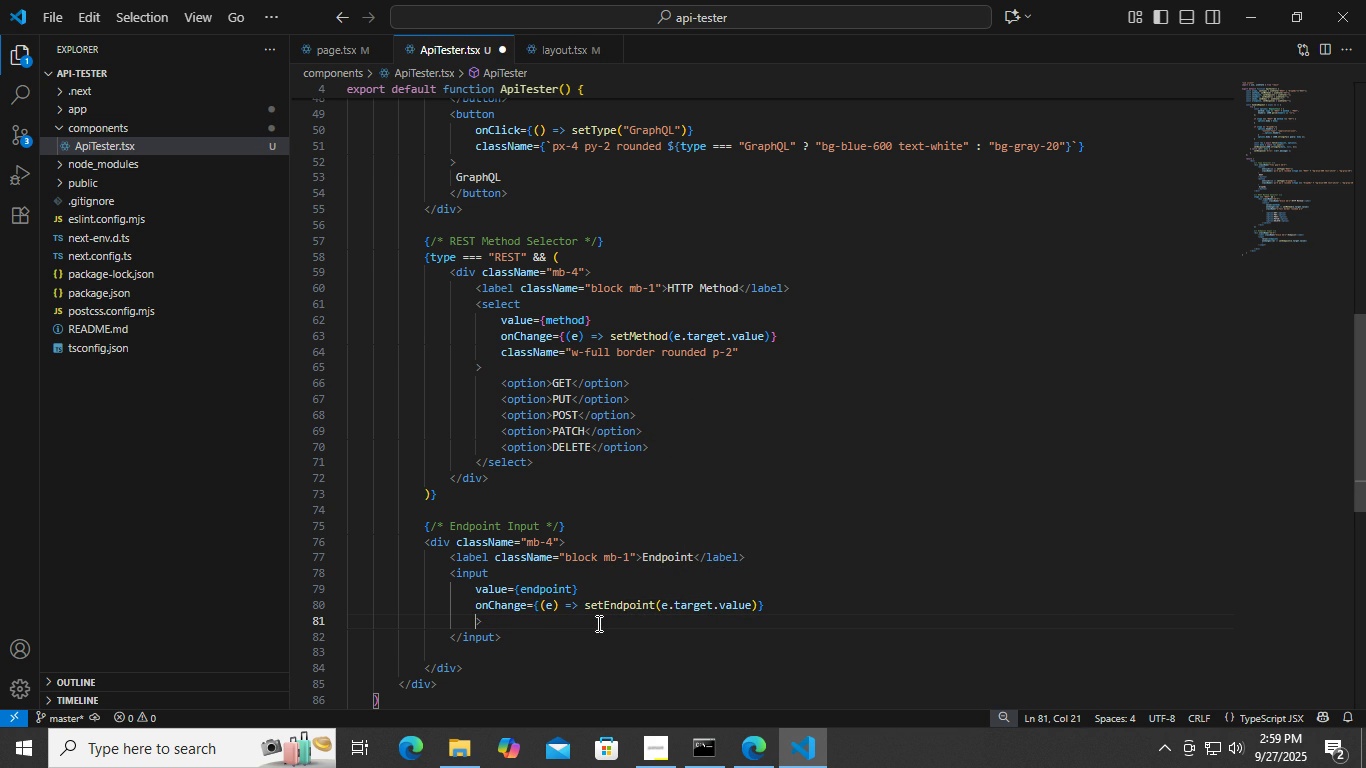 
type(palce)
 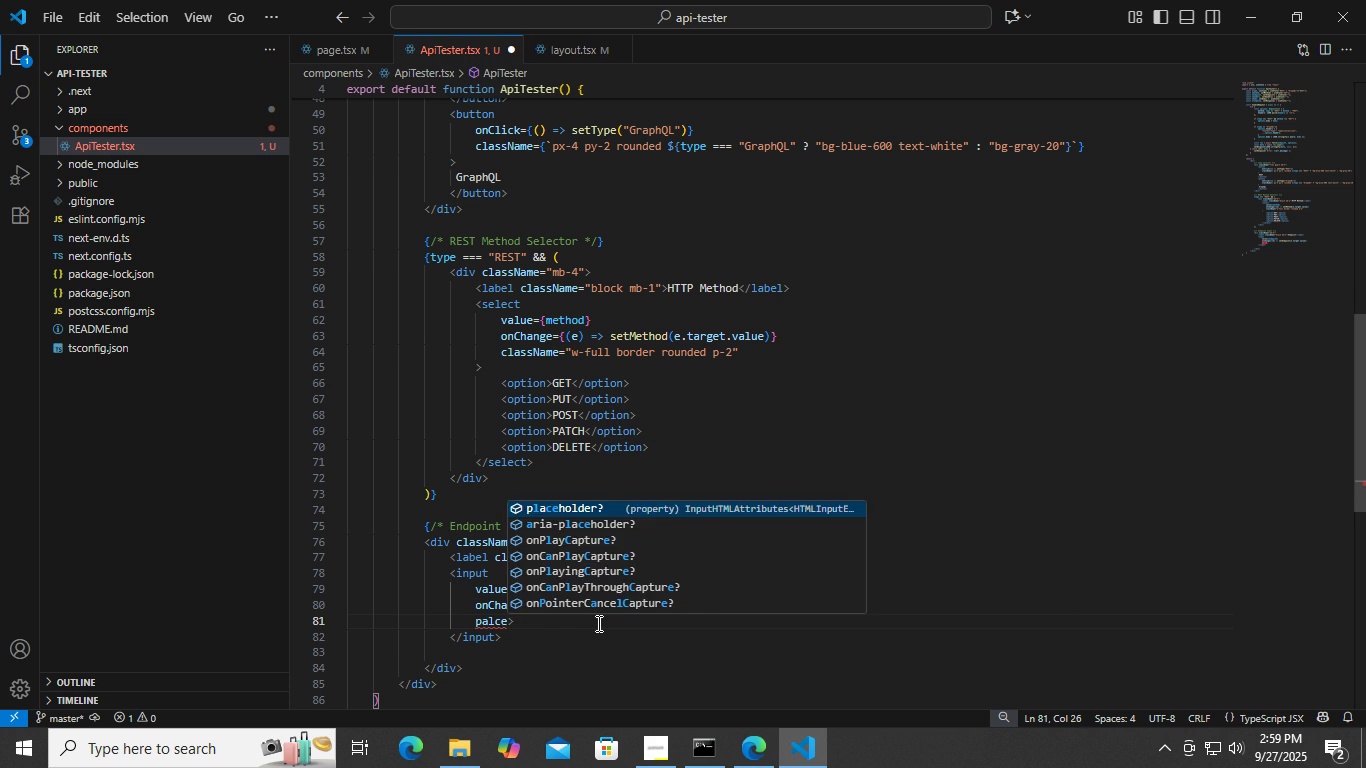 
key(Enter)
 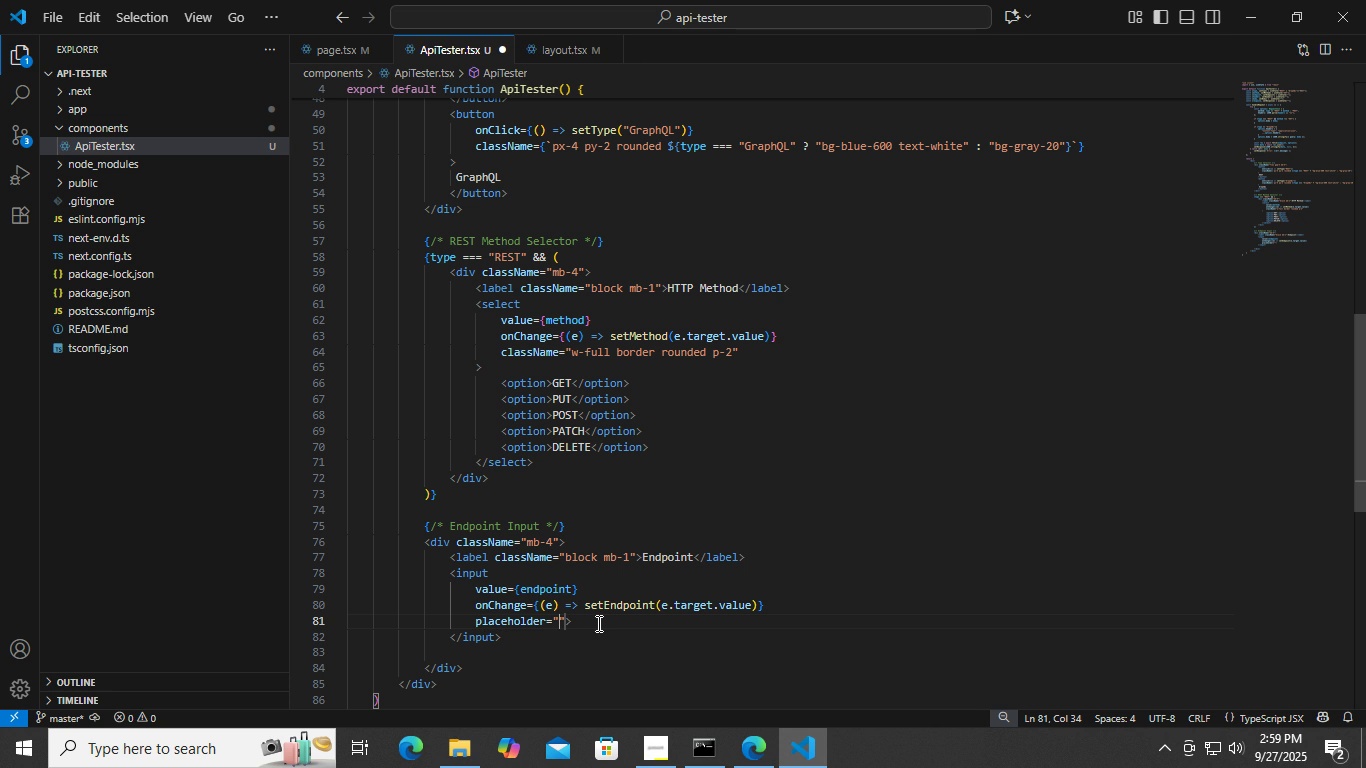 
type(https://ai.example.com)
 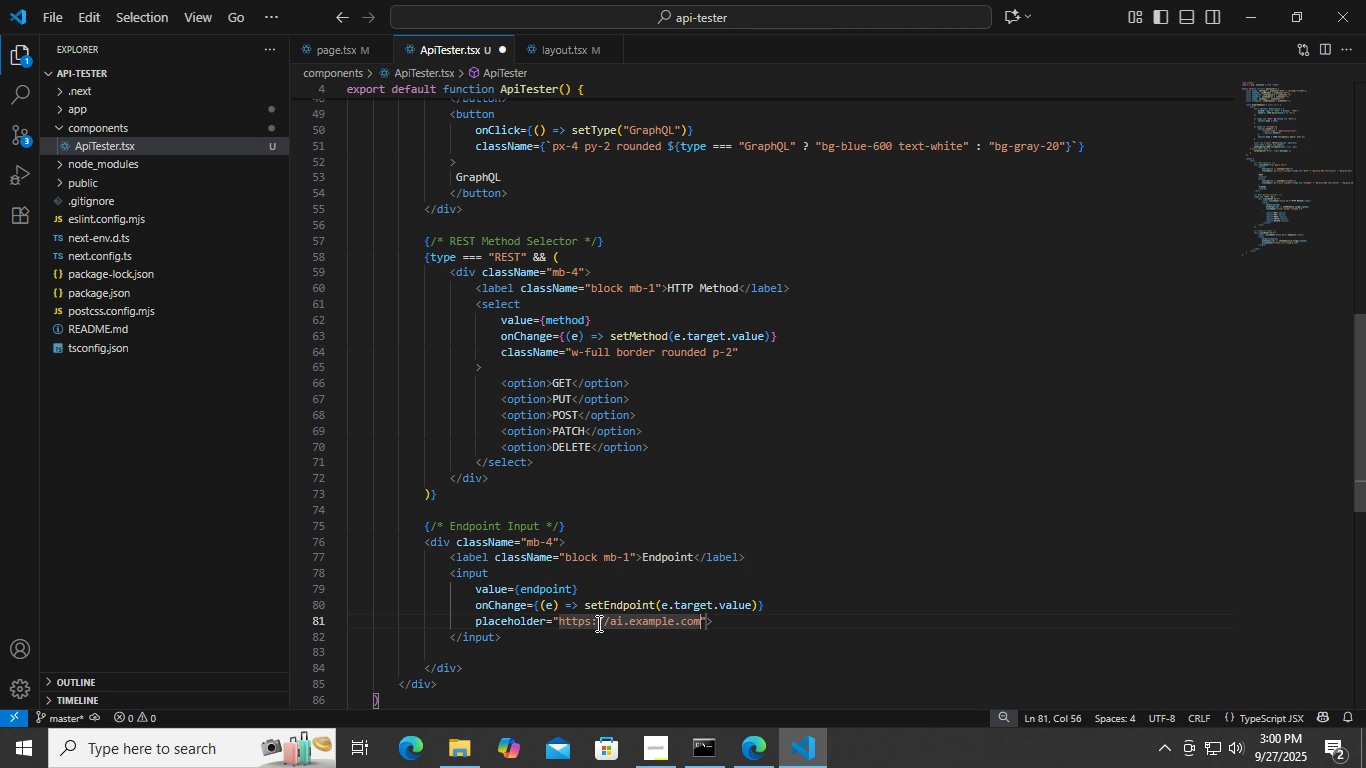 
key(Control+ControlLeft)
 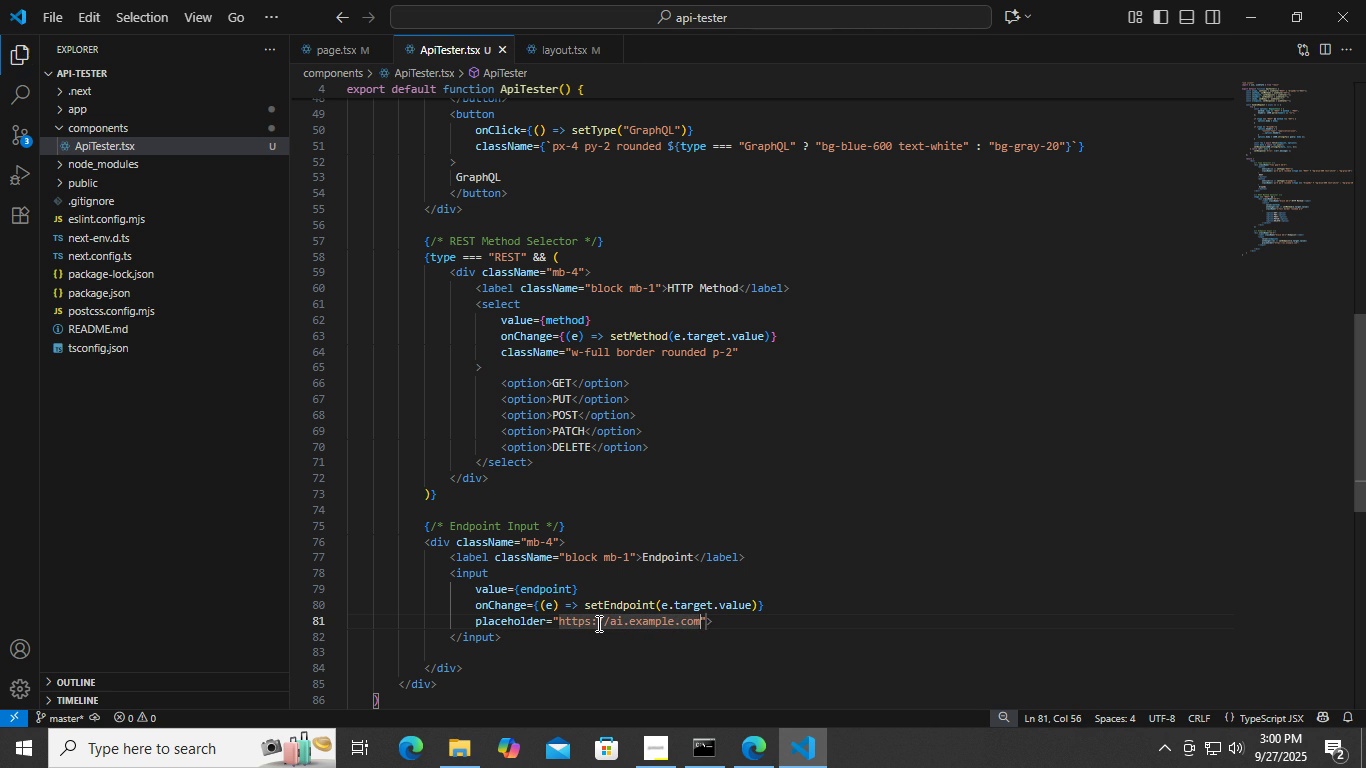 
key(Control+S)
 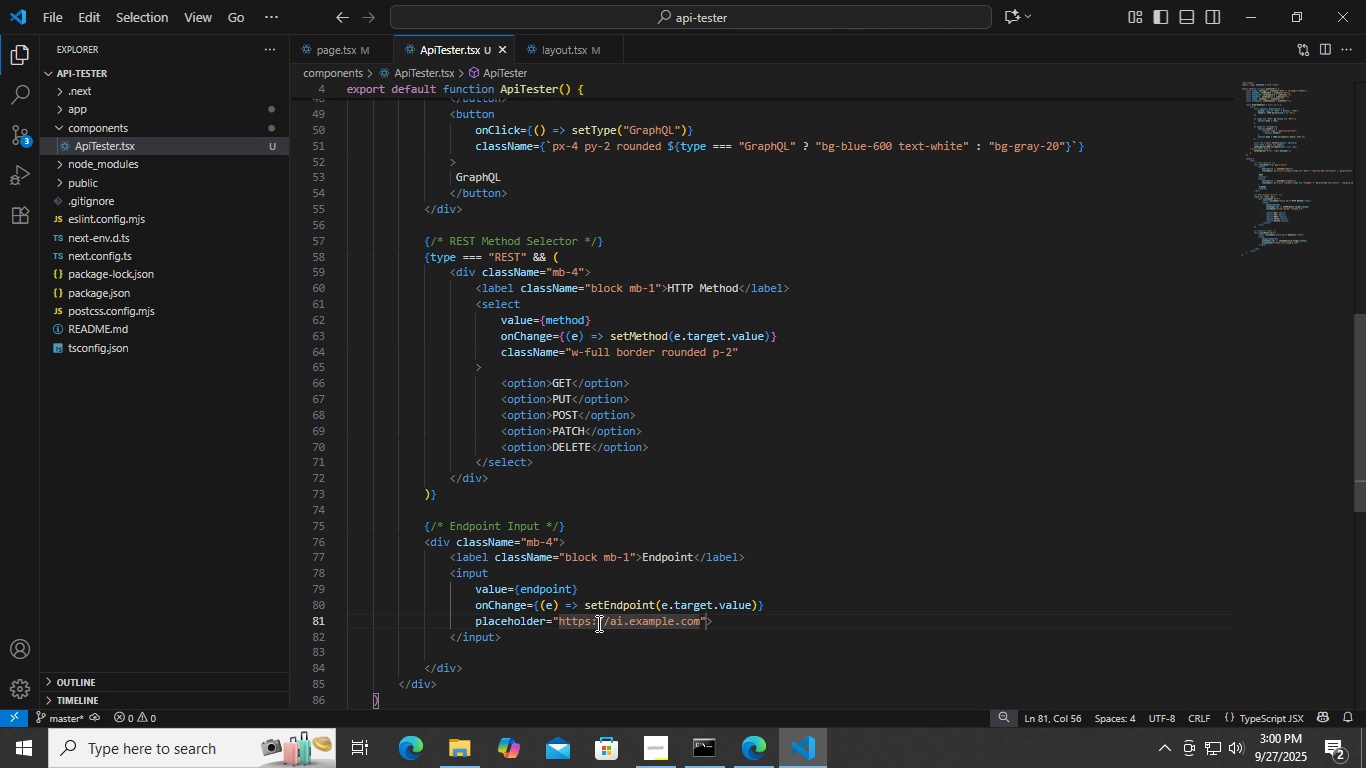 
key(ArrowRight)
 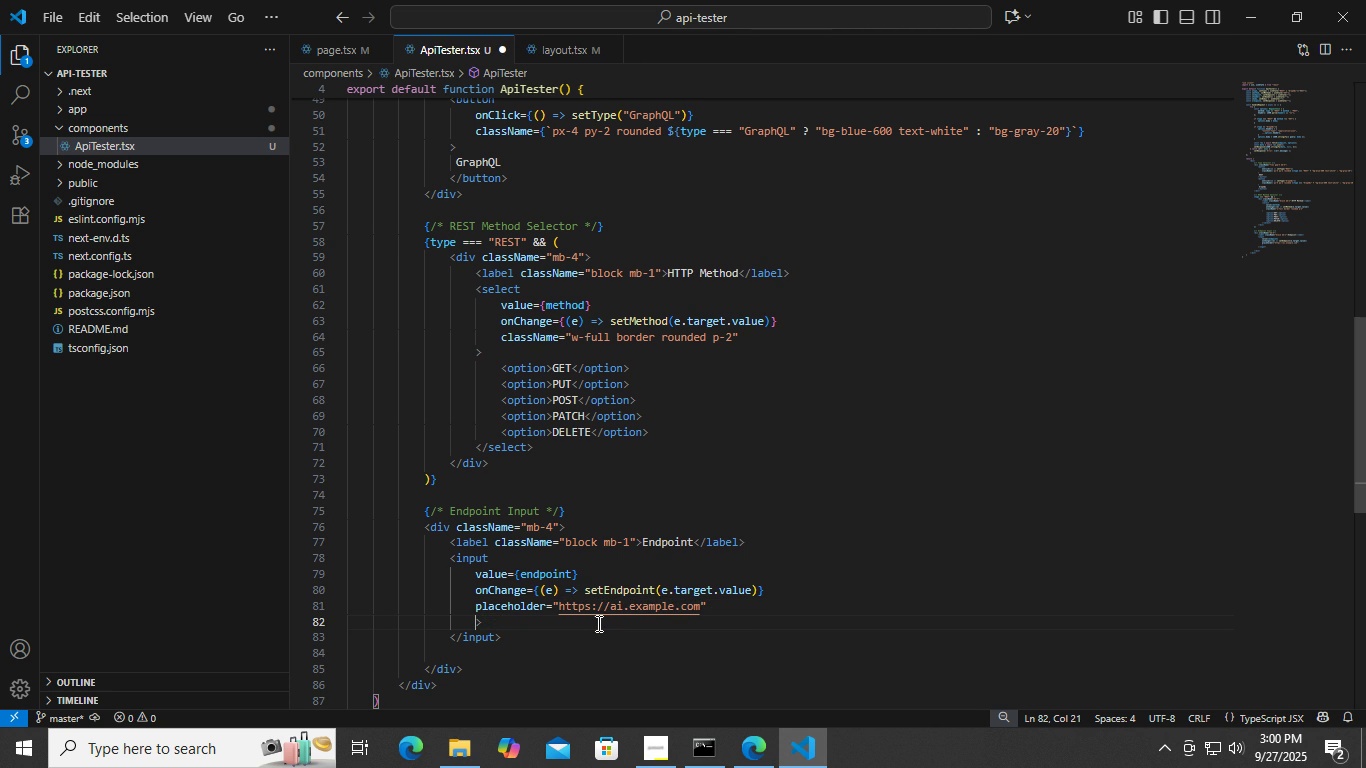 
key(Enter)
 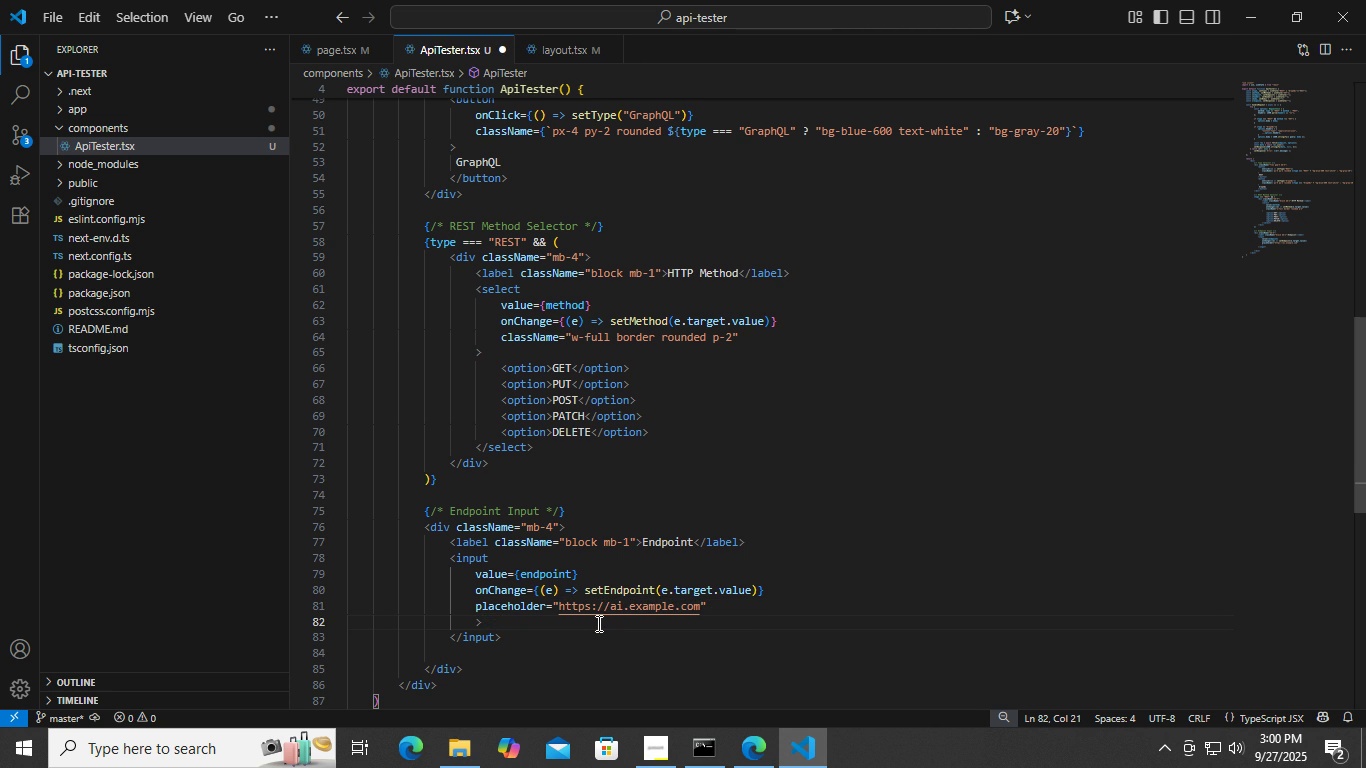 
key(ArrowUp)